 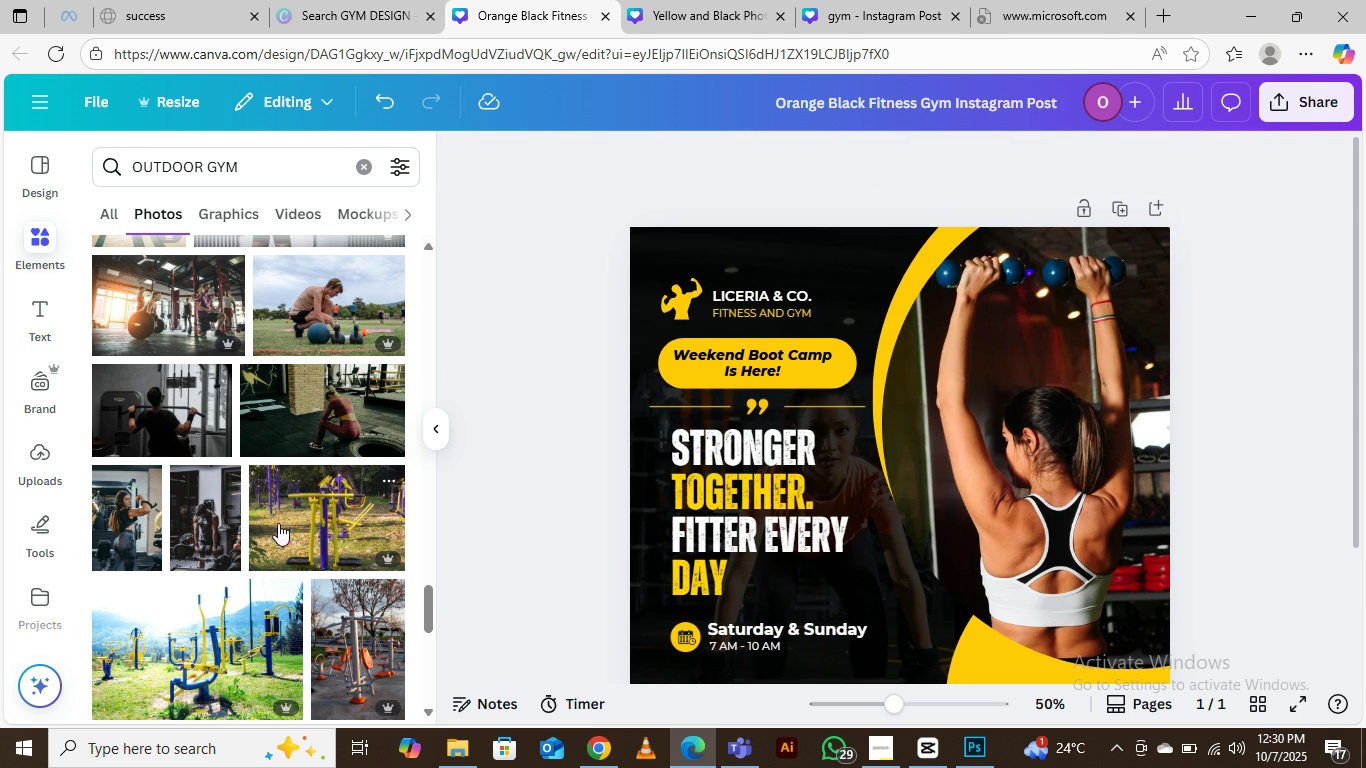 
scroll: coordinate [308, 524], scroll_direction: down, amount: 10.0
 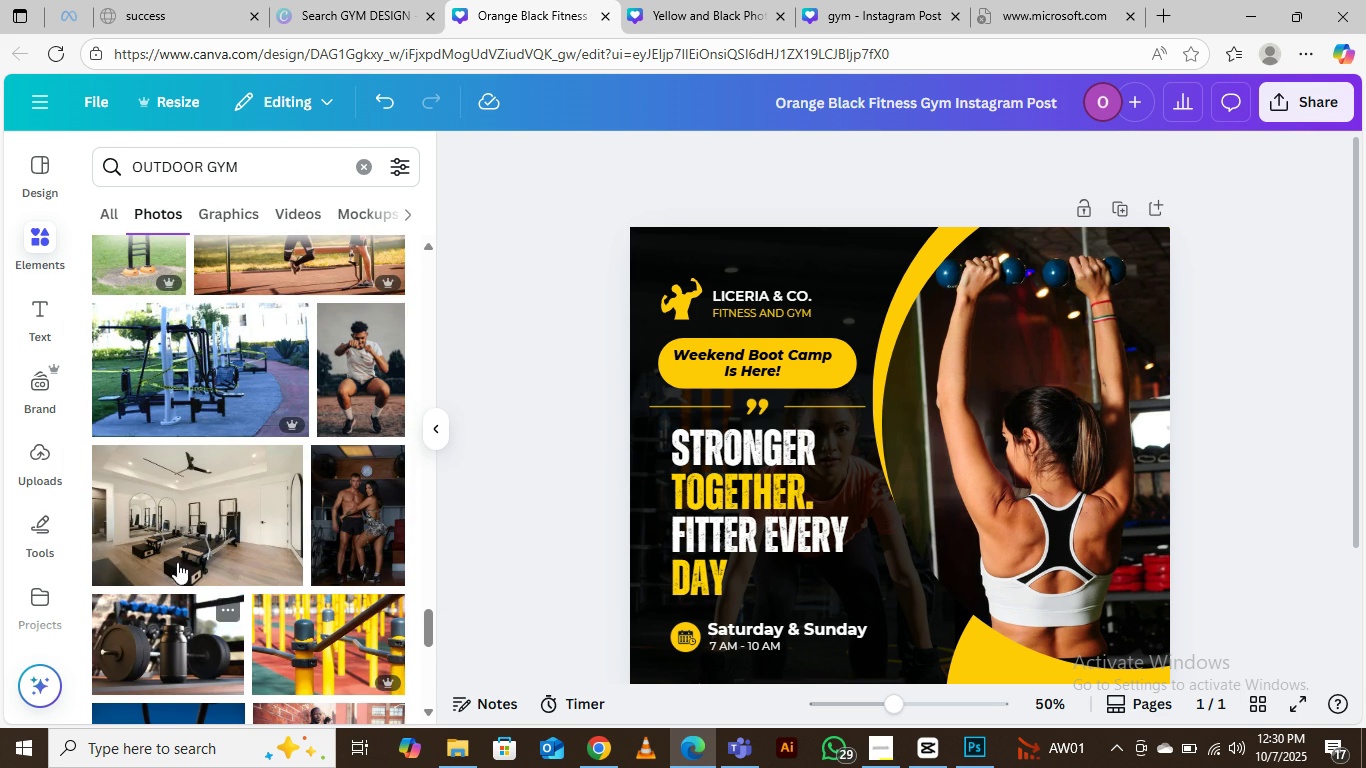 
scroll: coordinate [231, 534], scroll_direction: down, amount: 10.0
 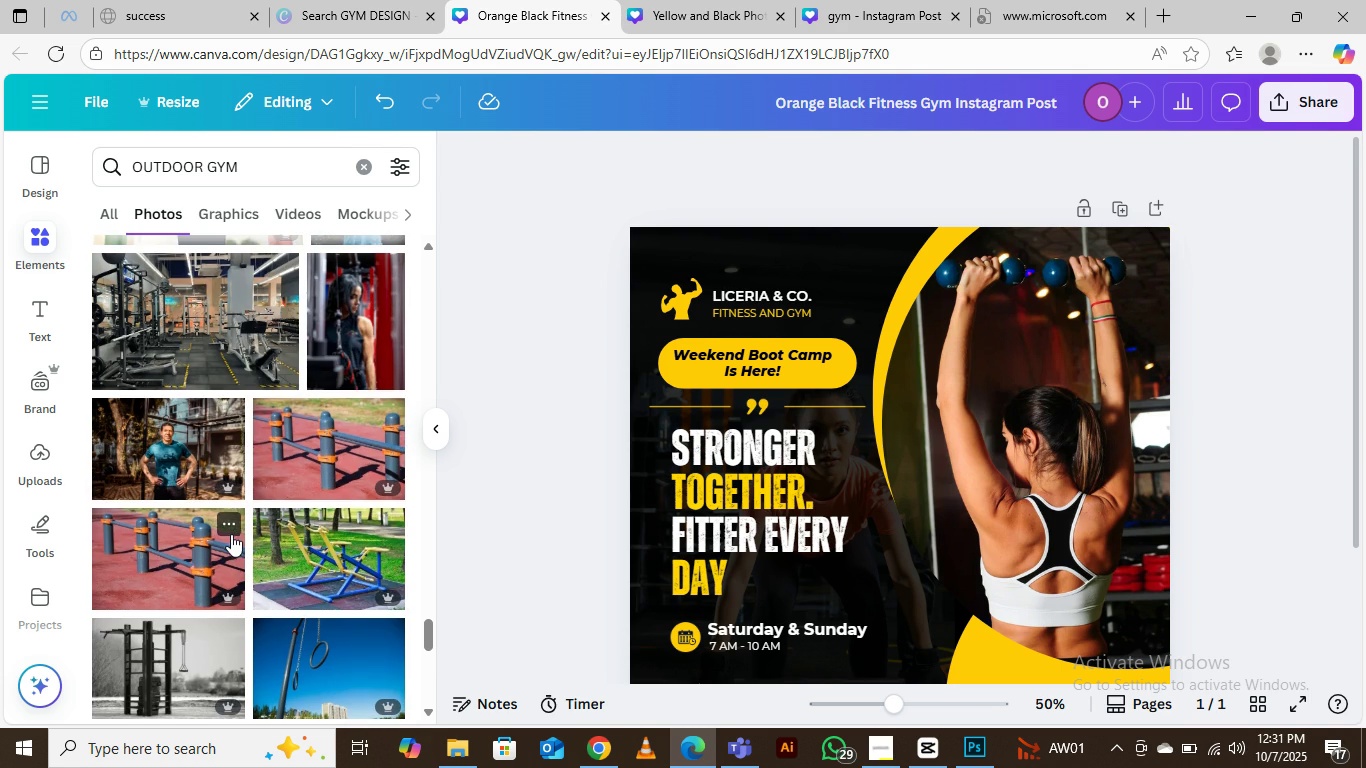 
scroll: coordinate [202, 489], scroll_direction: down, amount: 12.0
 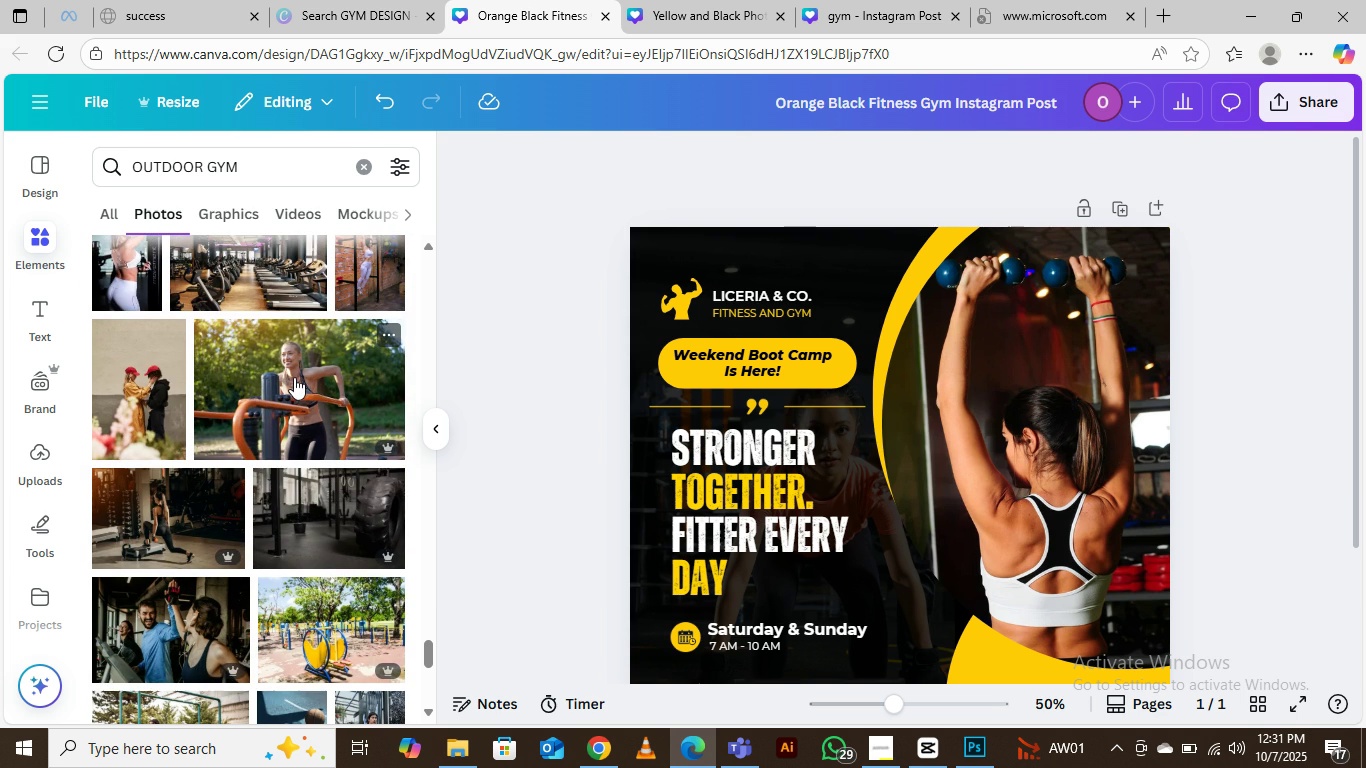 
left_click([292, 377])